 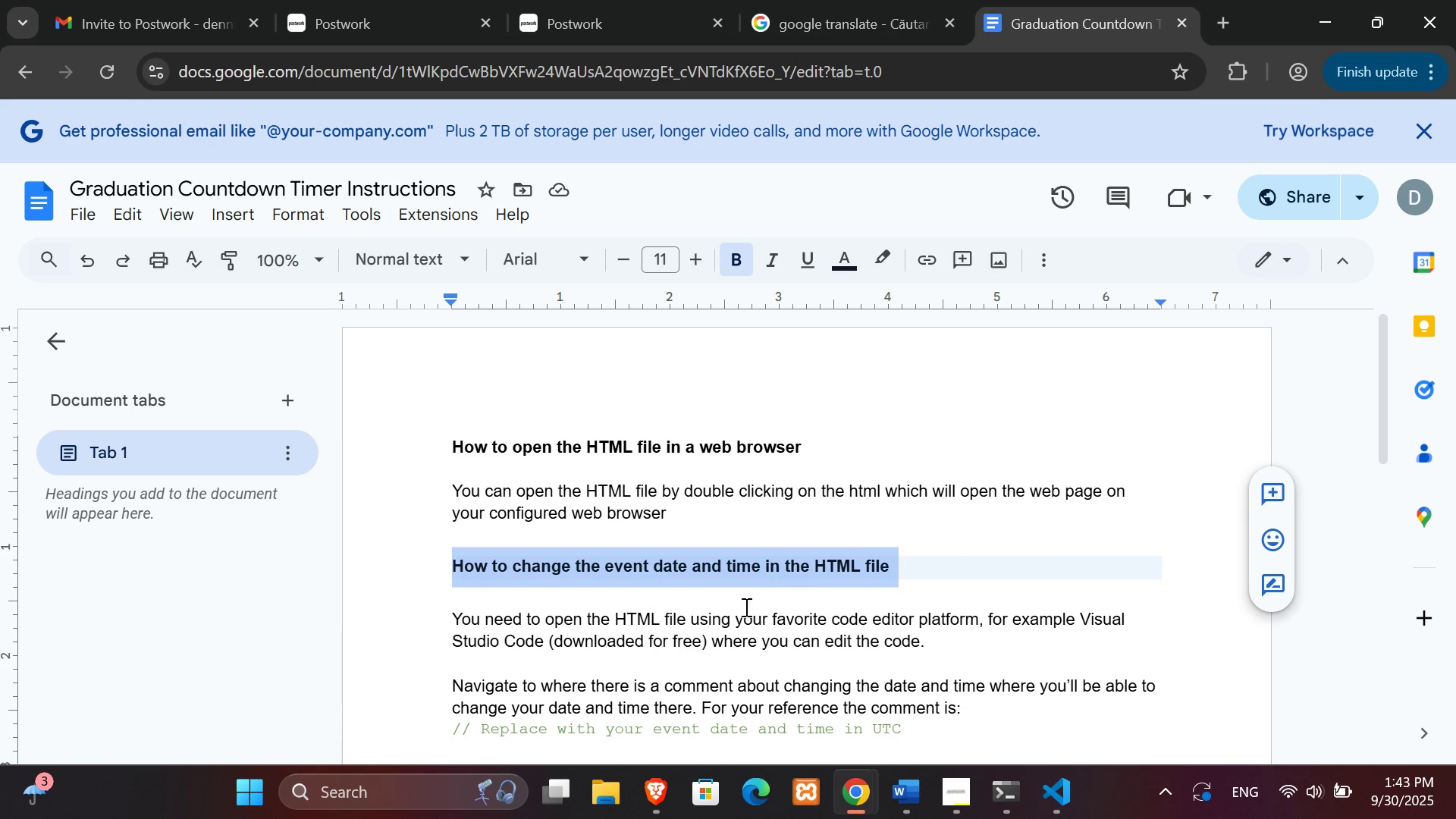 
left_click([963, 575])
 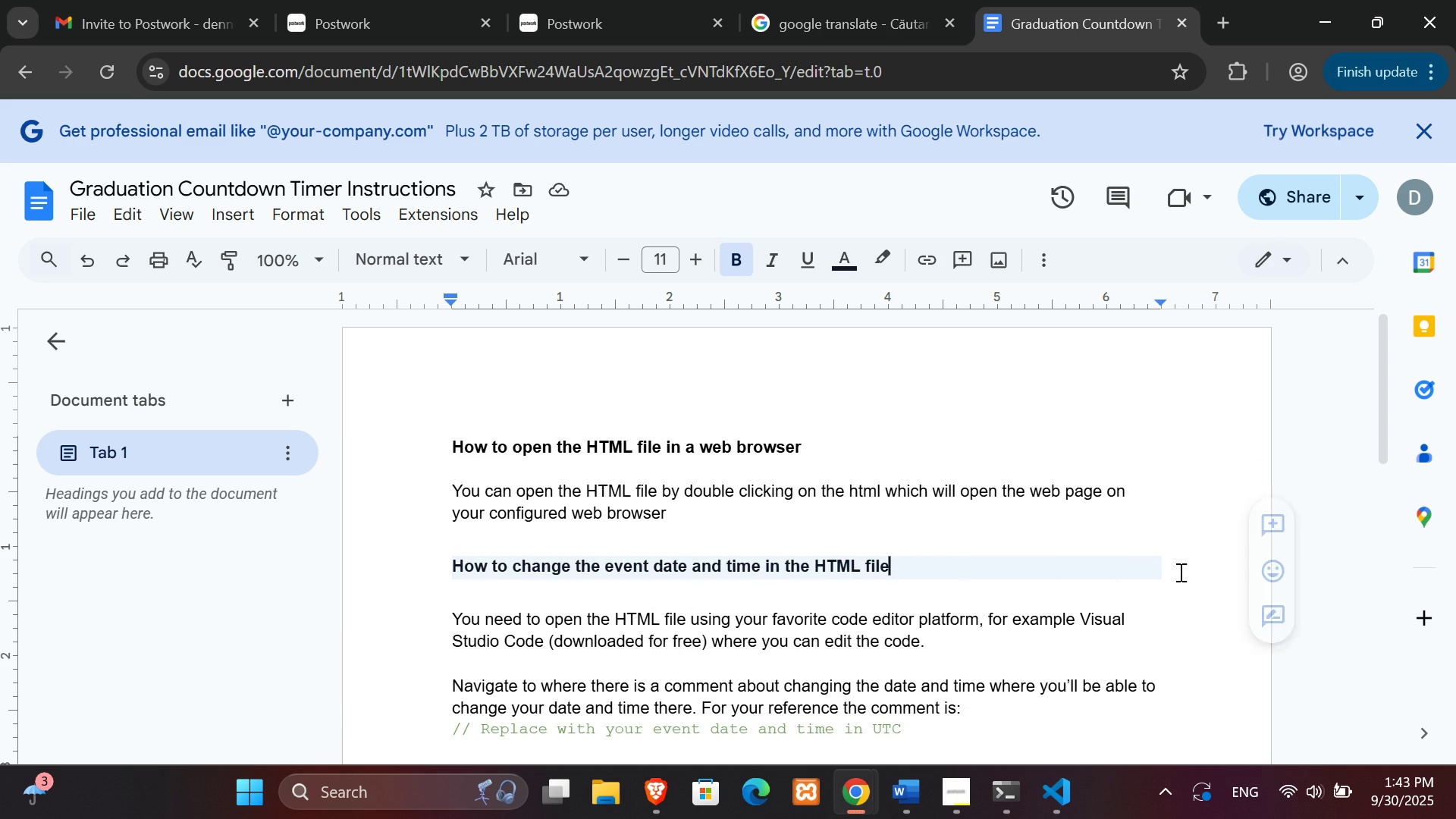 
left_click([1184, 572])
 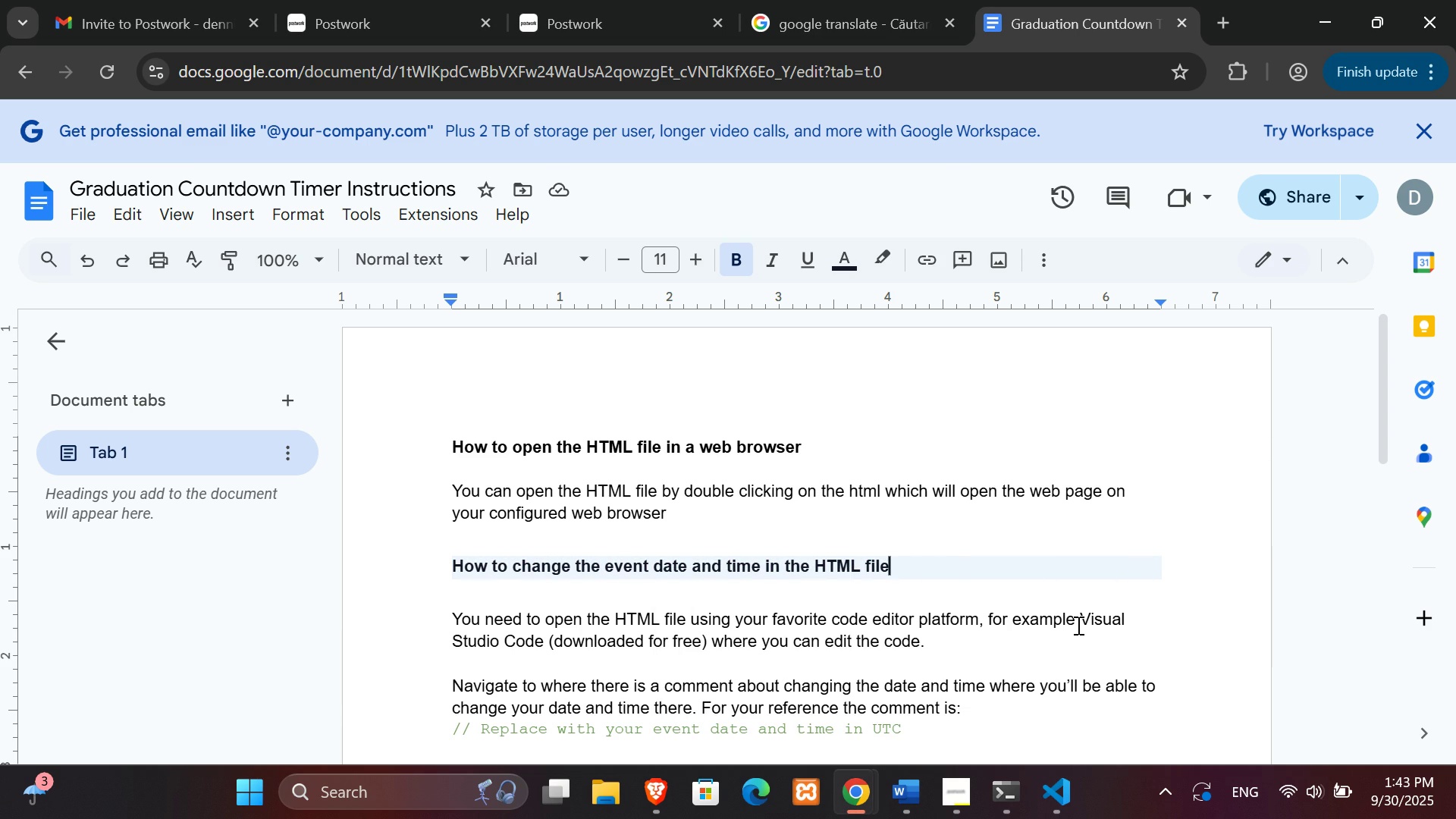 
key(Enter)
 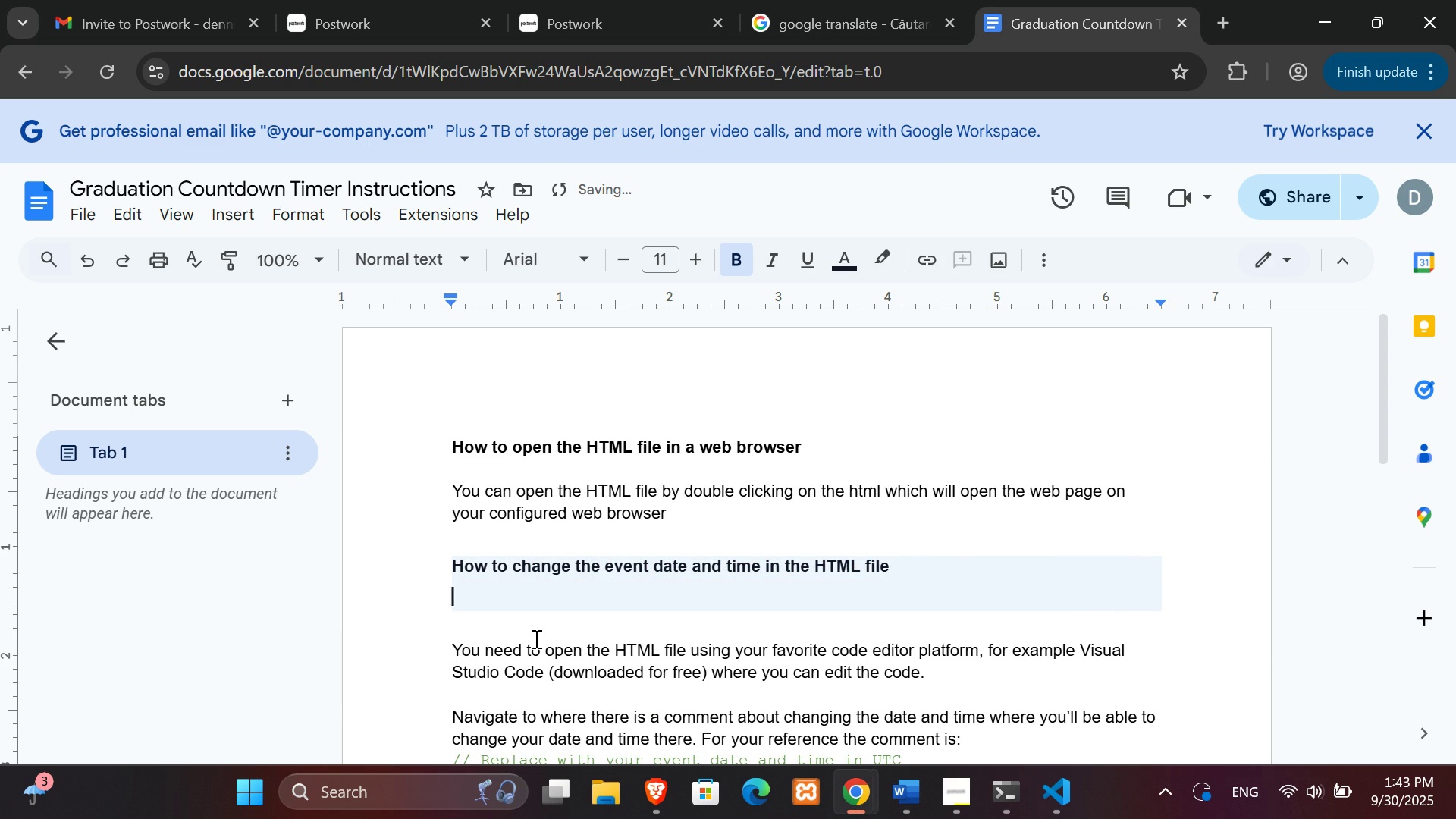 
left_click([526, 632])
 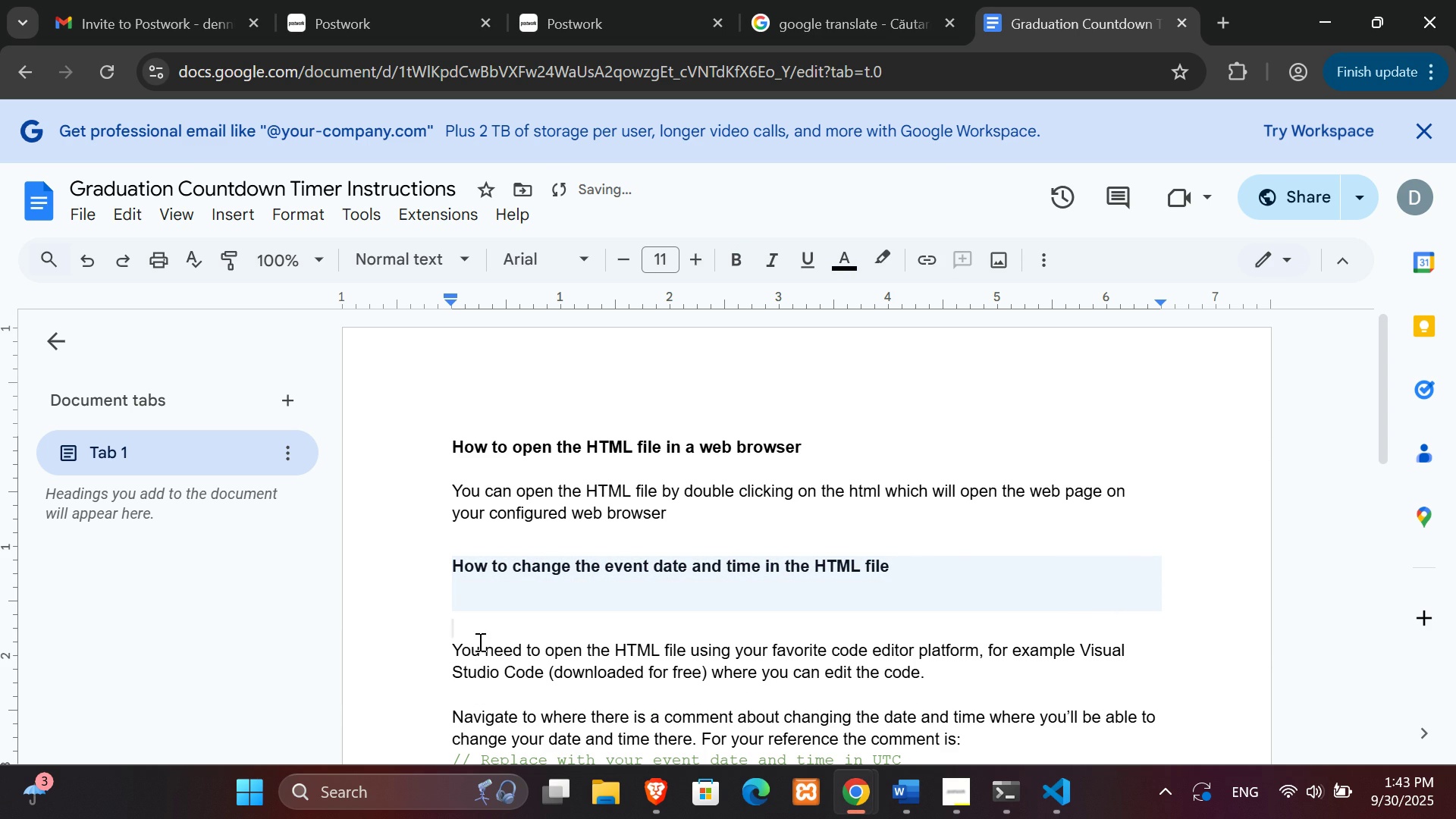 
key(Enter)
 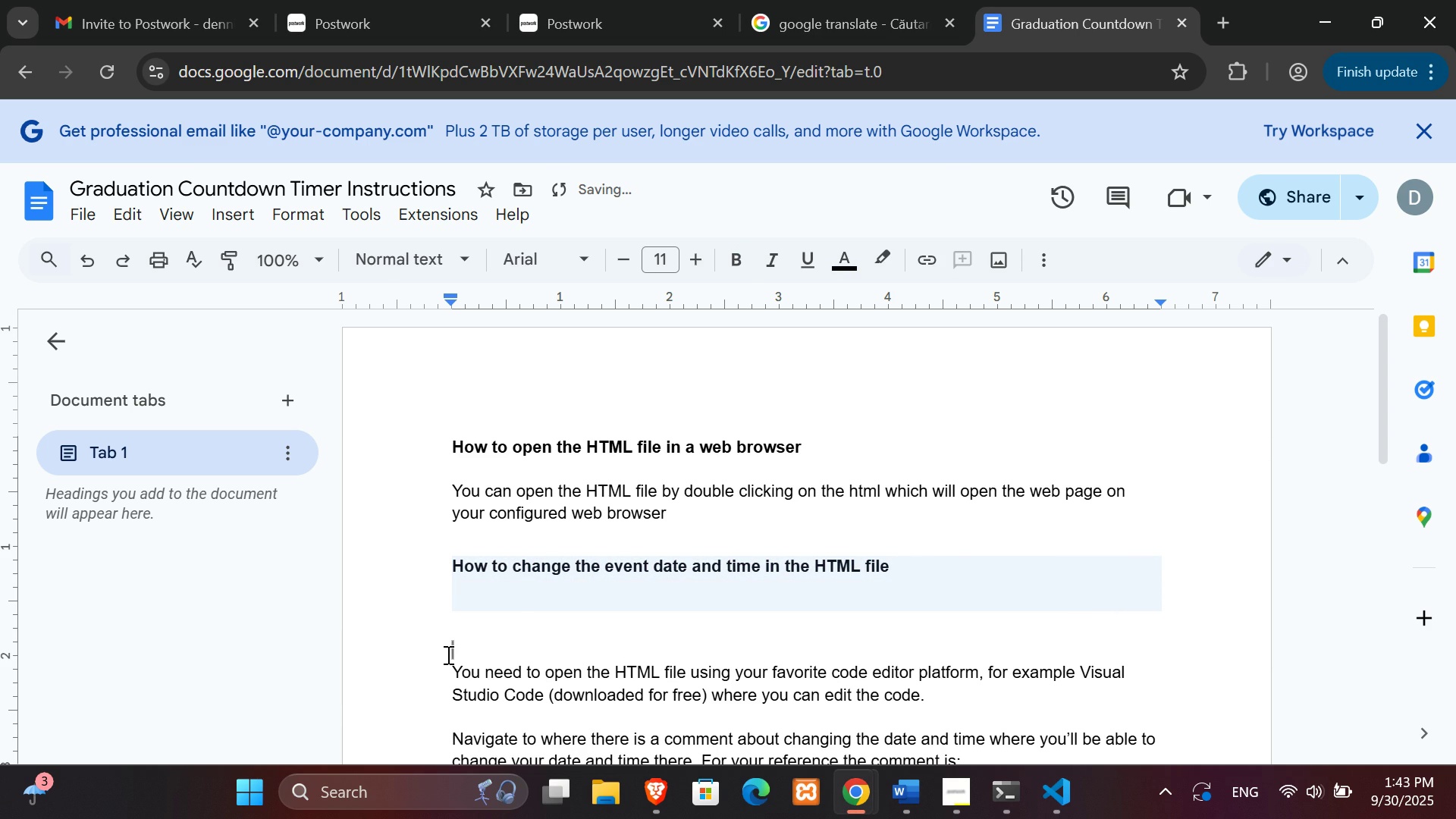 
right_click([447, 654])
 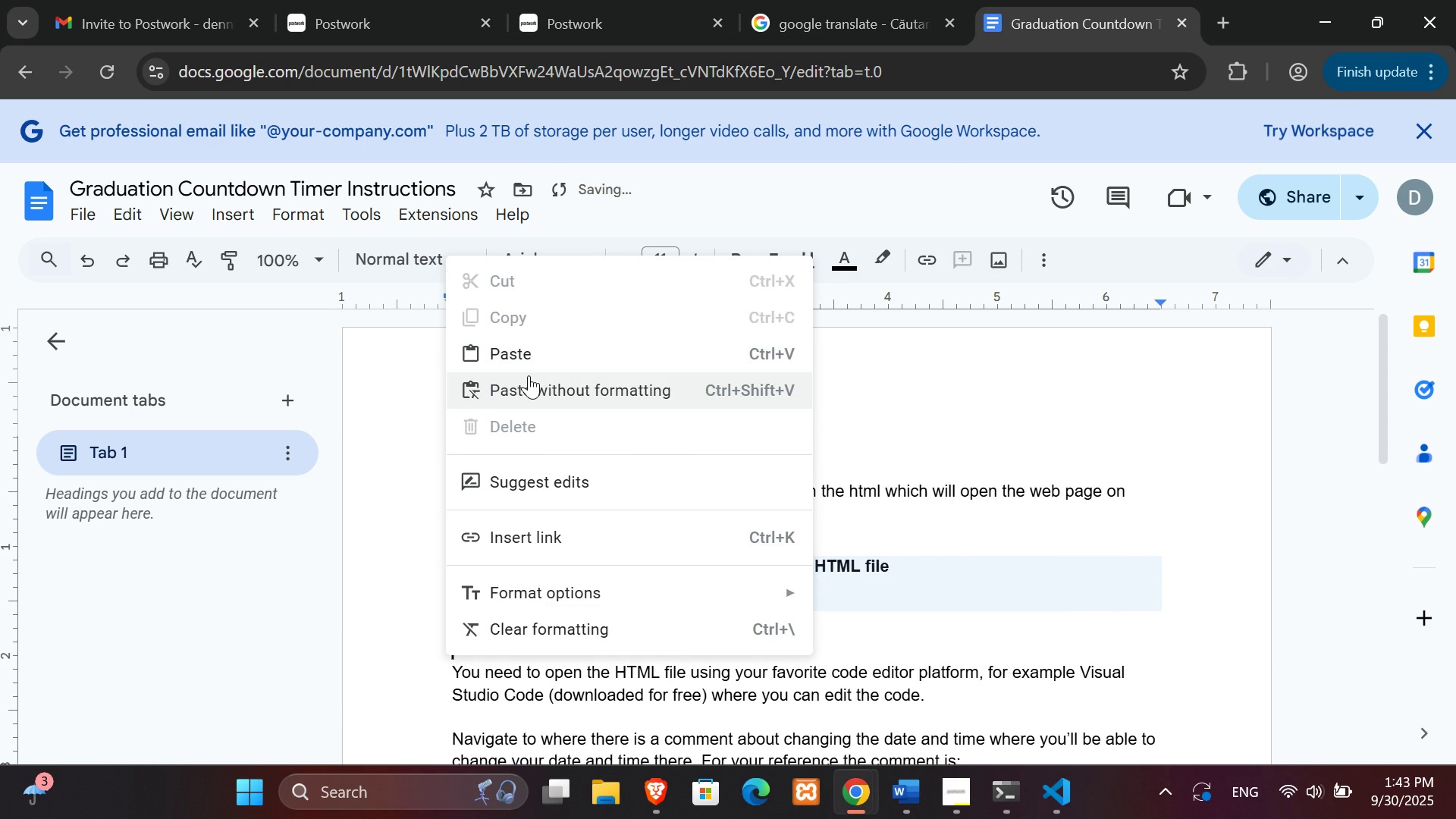 
left_click([529, 375])